 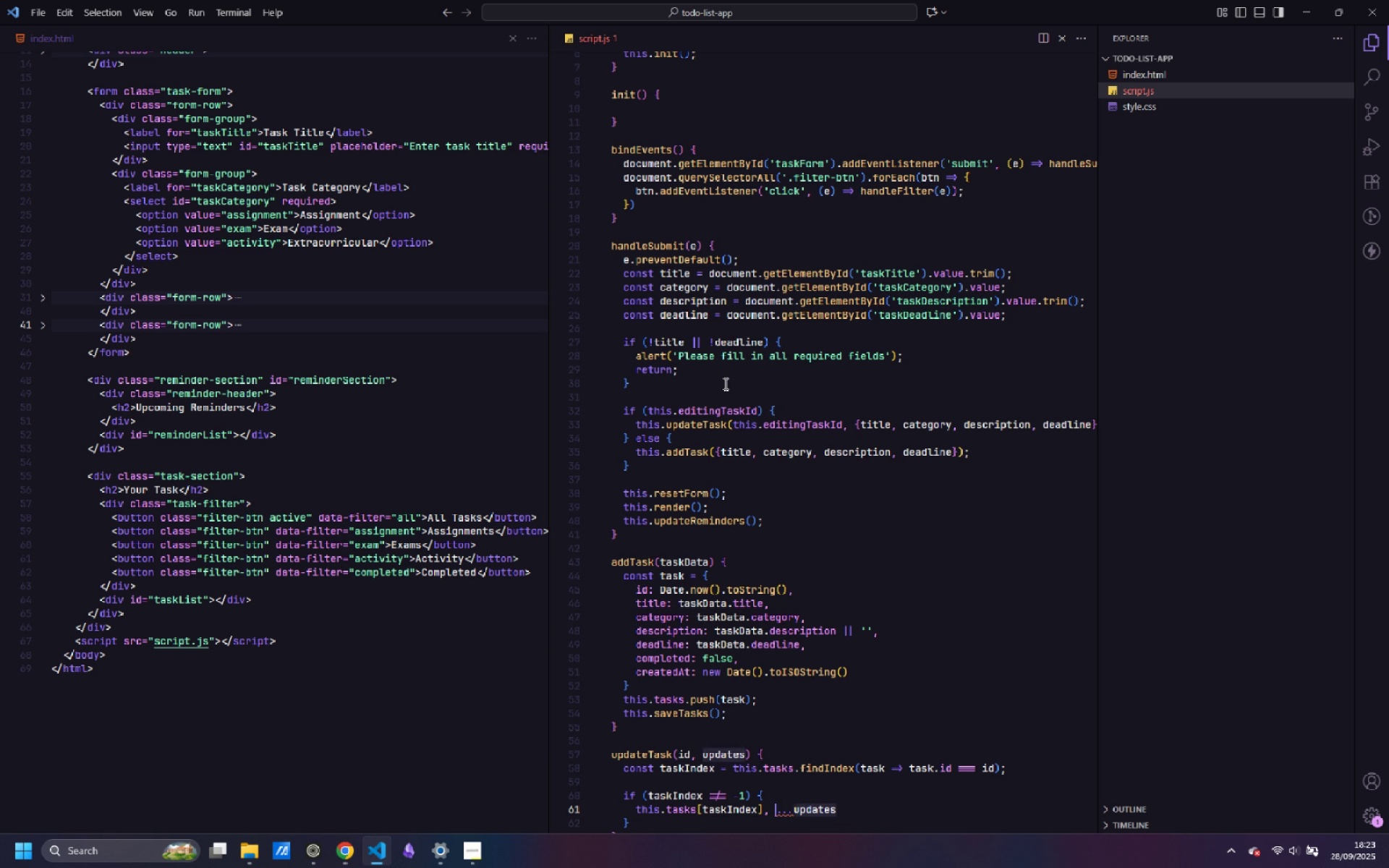 
key(Control+ArrowLeft)
 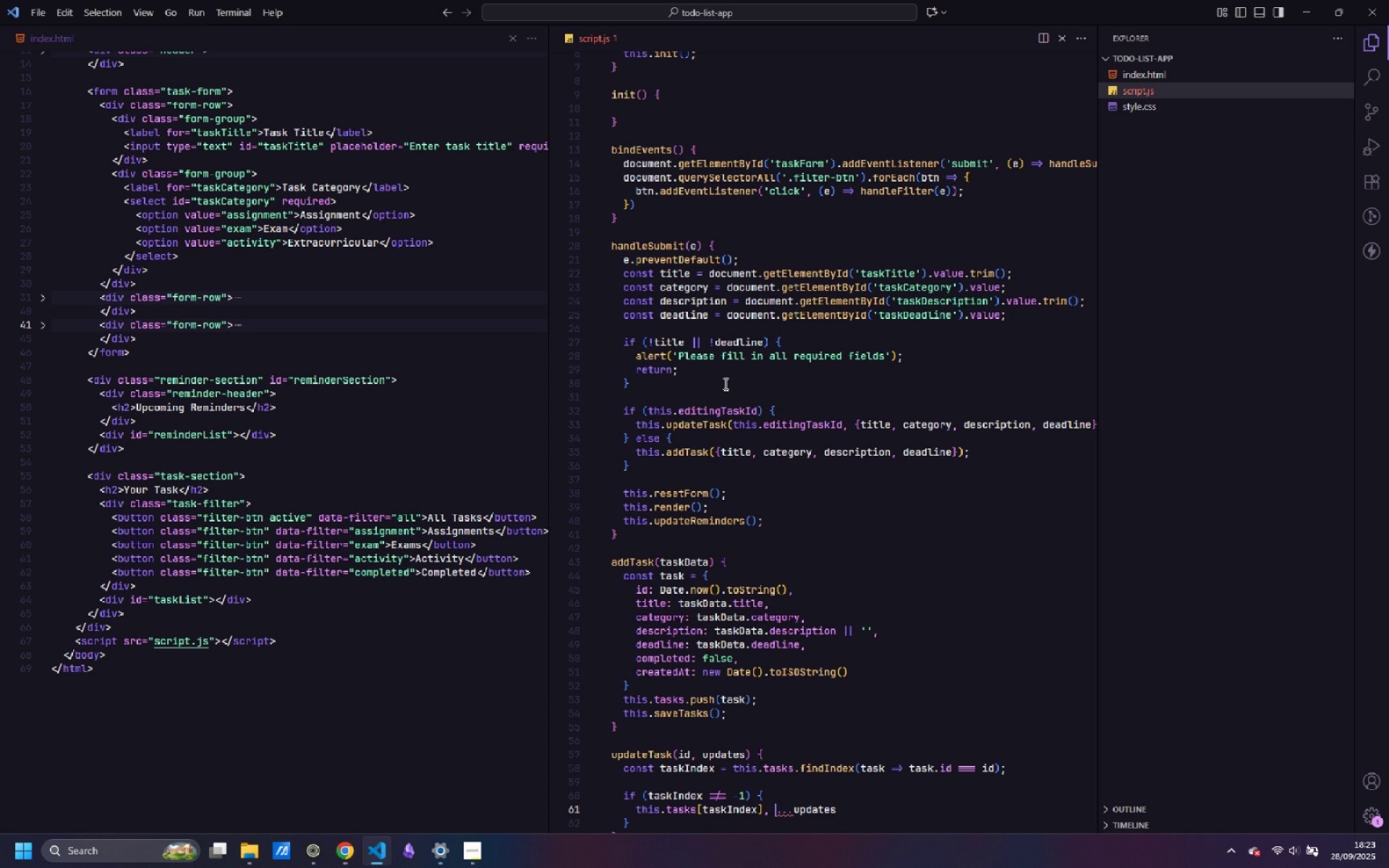 
key(Control+ArrowLeft)
 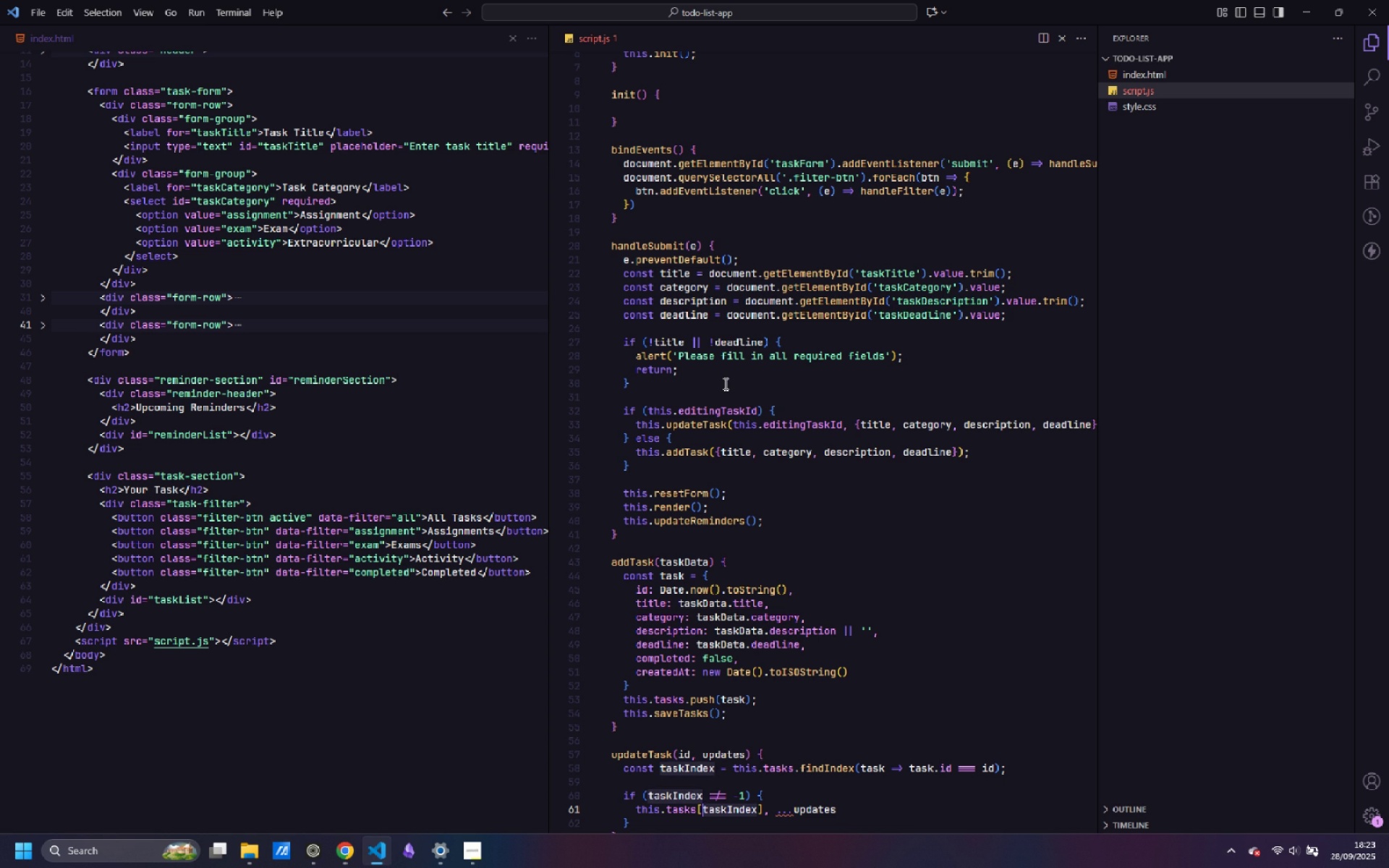 
key(Control+ArrowLeft)
 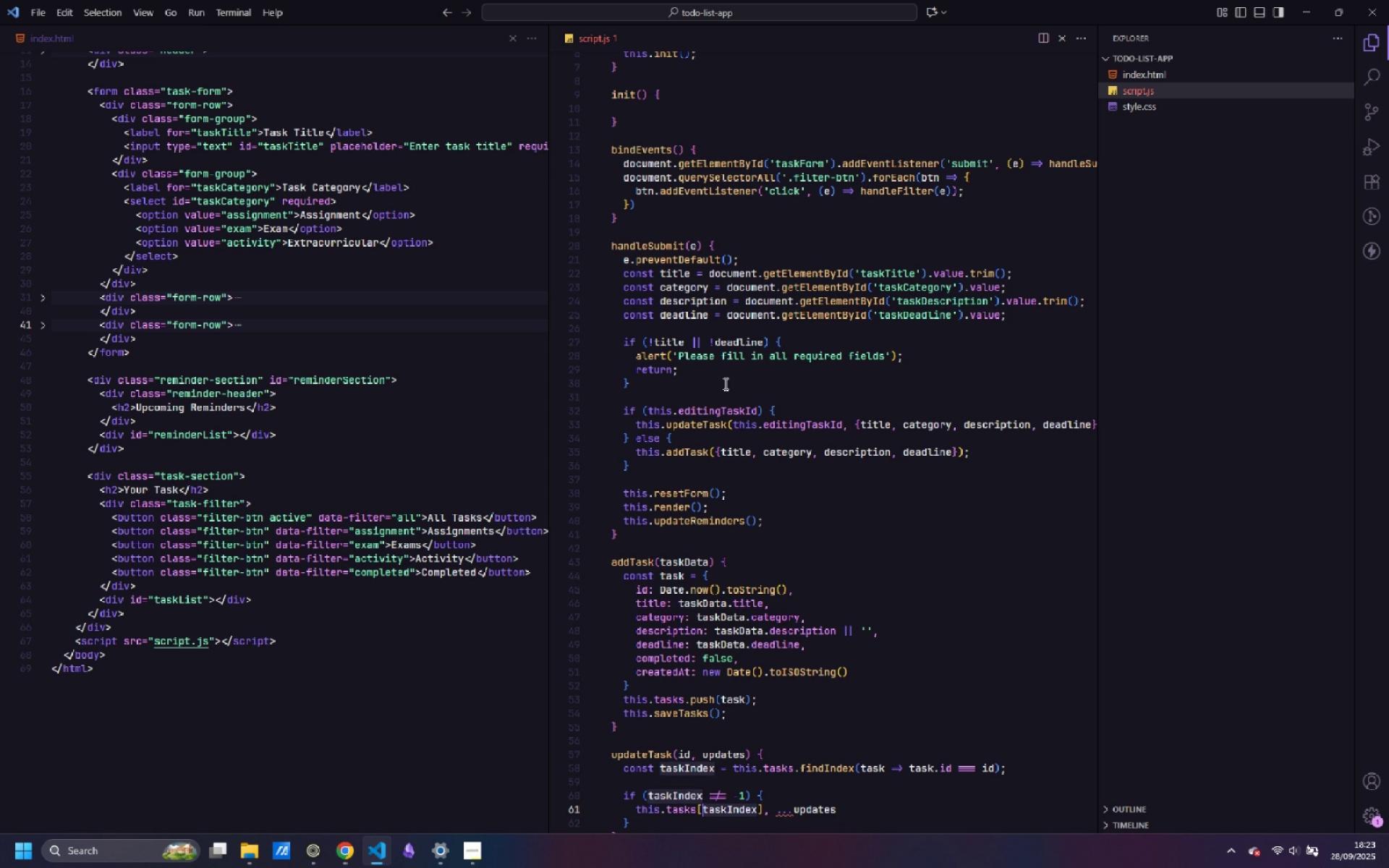 
key(Control+ArrowLeft)
 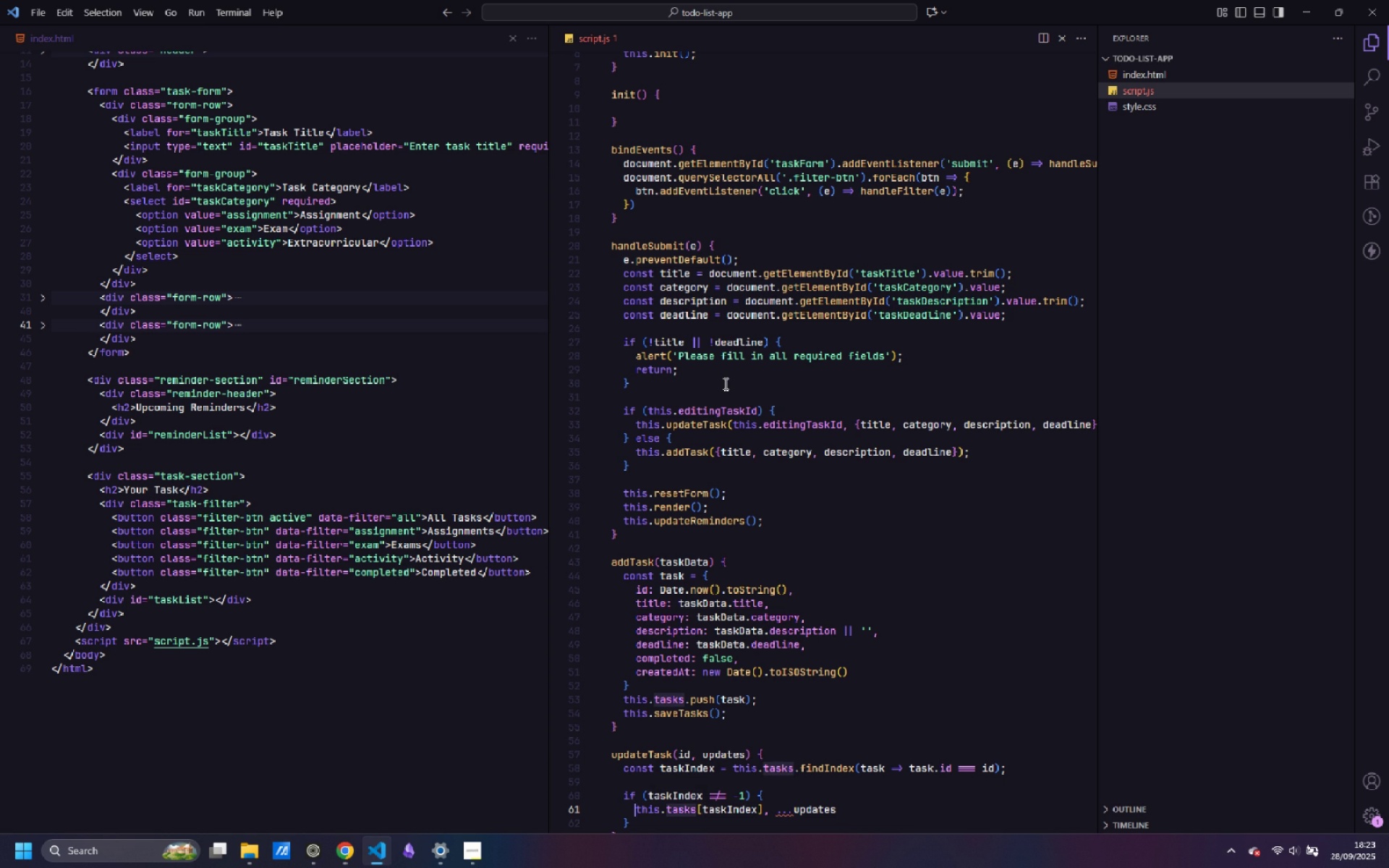 
key(Control+ArrowLeft)